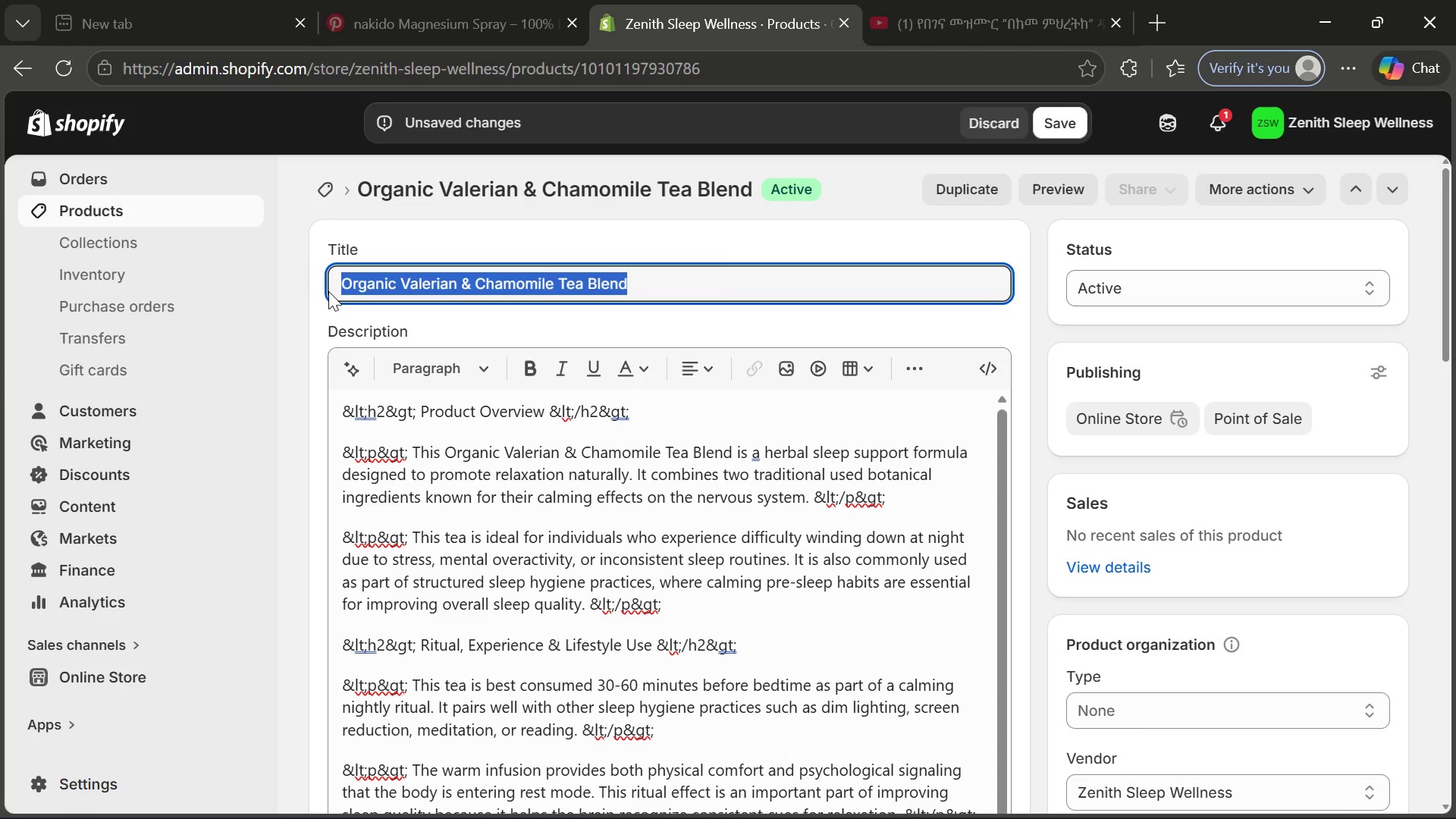 
key(Control+A)
 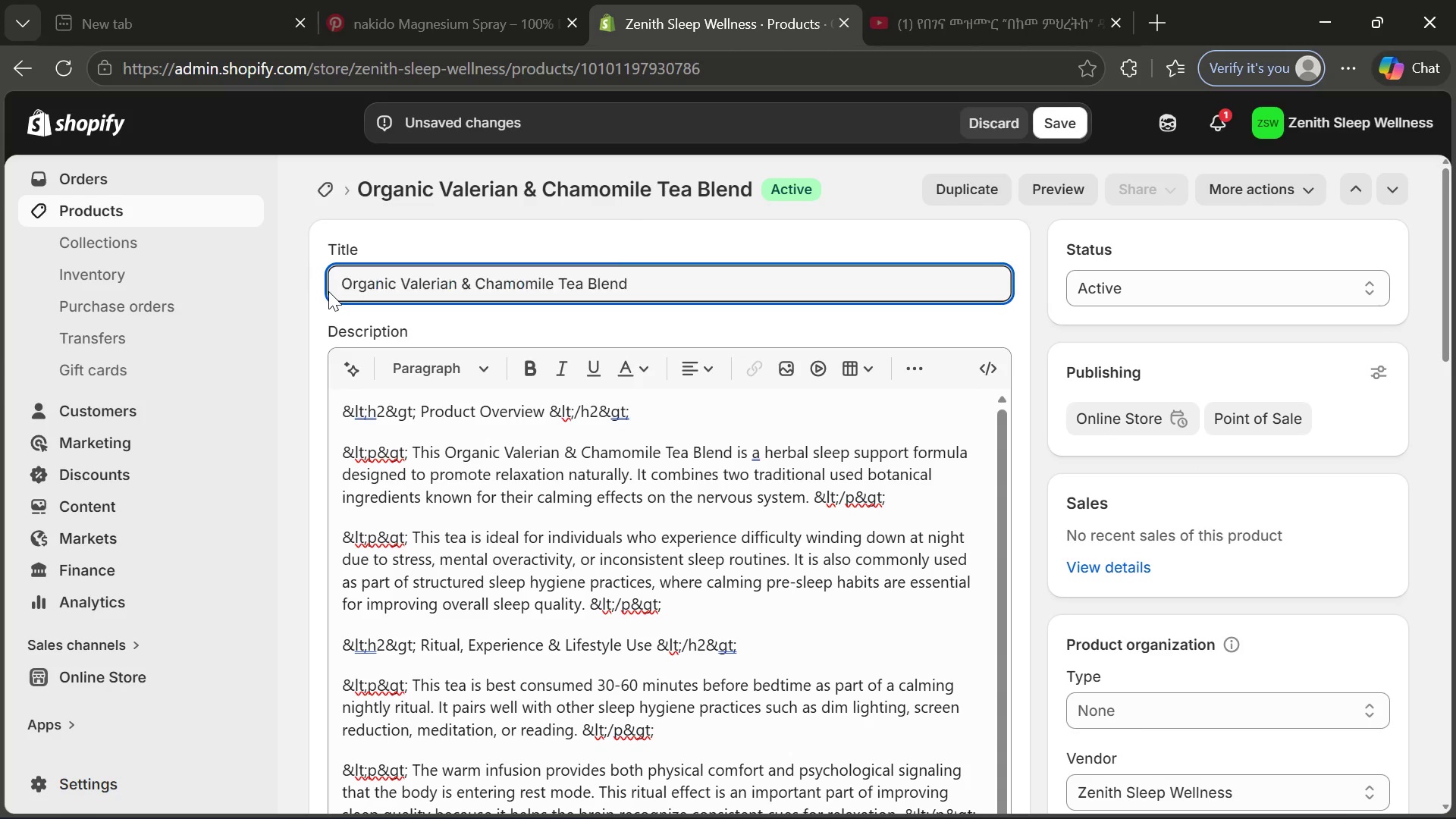 
left_click([328, 291])
 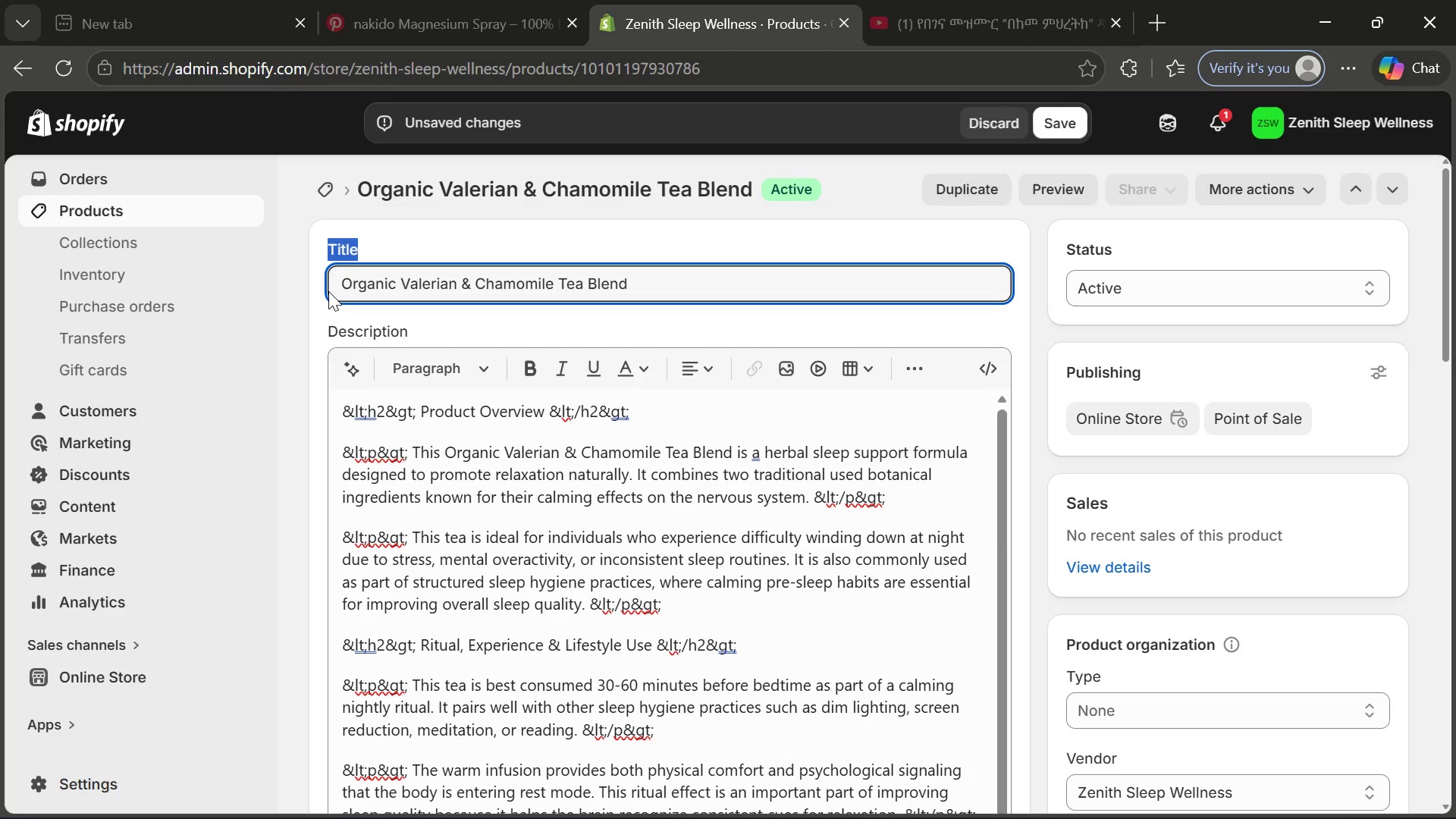 
double_click([328, 291])
 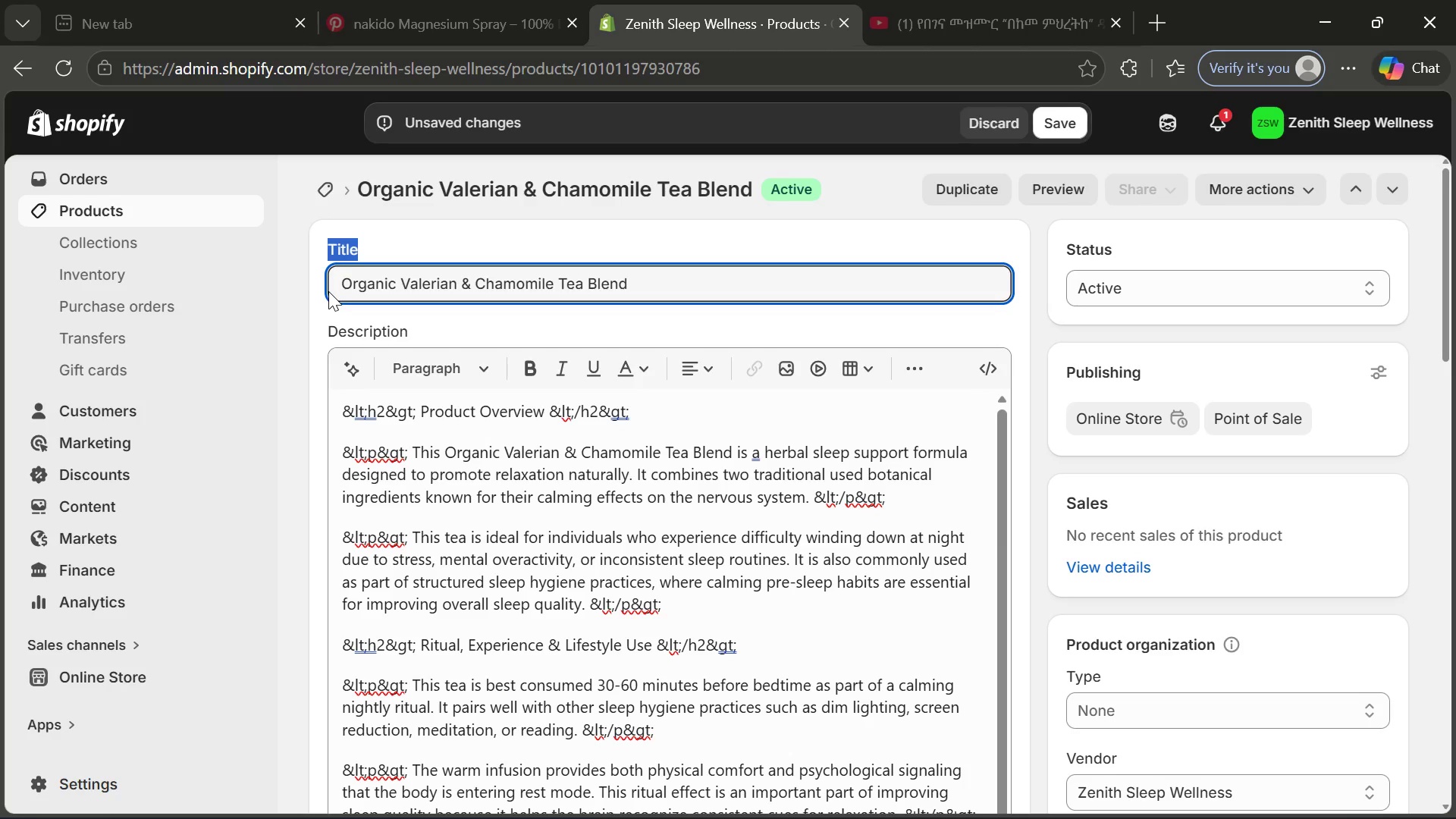 
hold_key(key=ControlLeft, duration=0.33)
 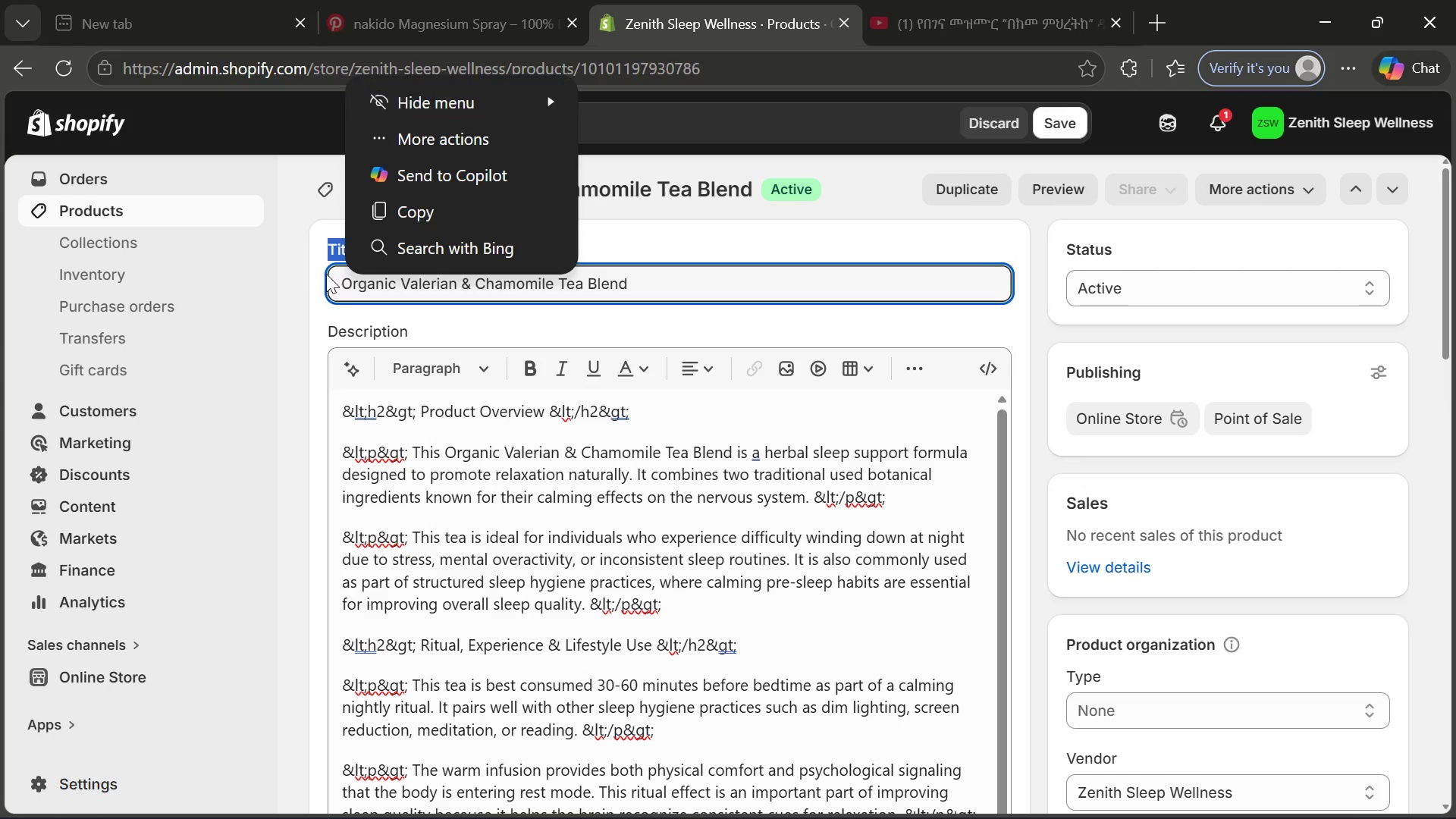 
key(C)
 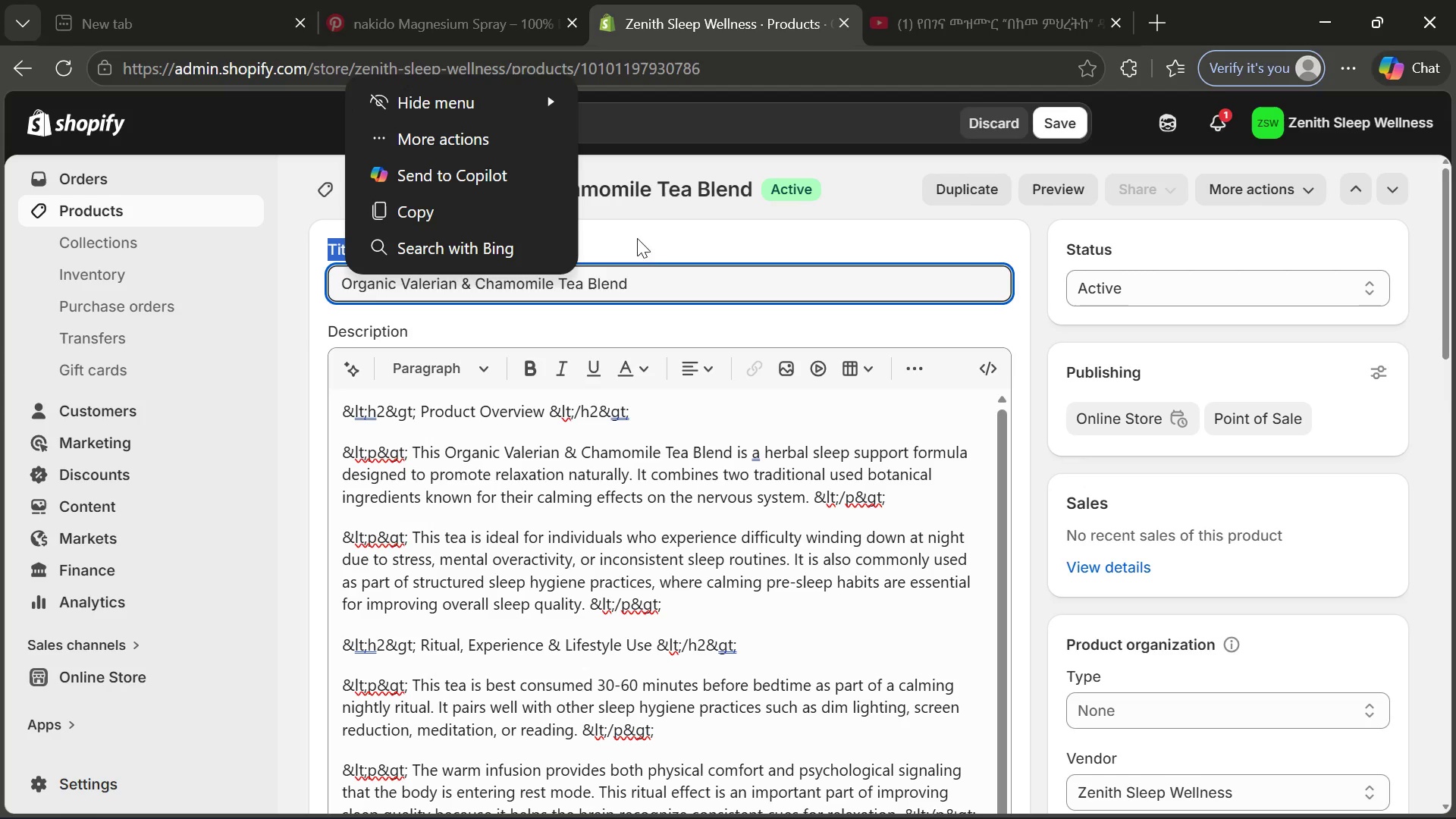 
left_click([648, 273])
 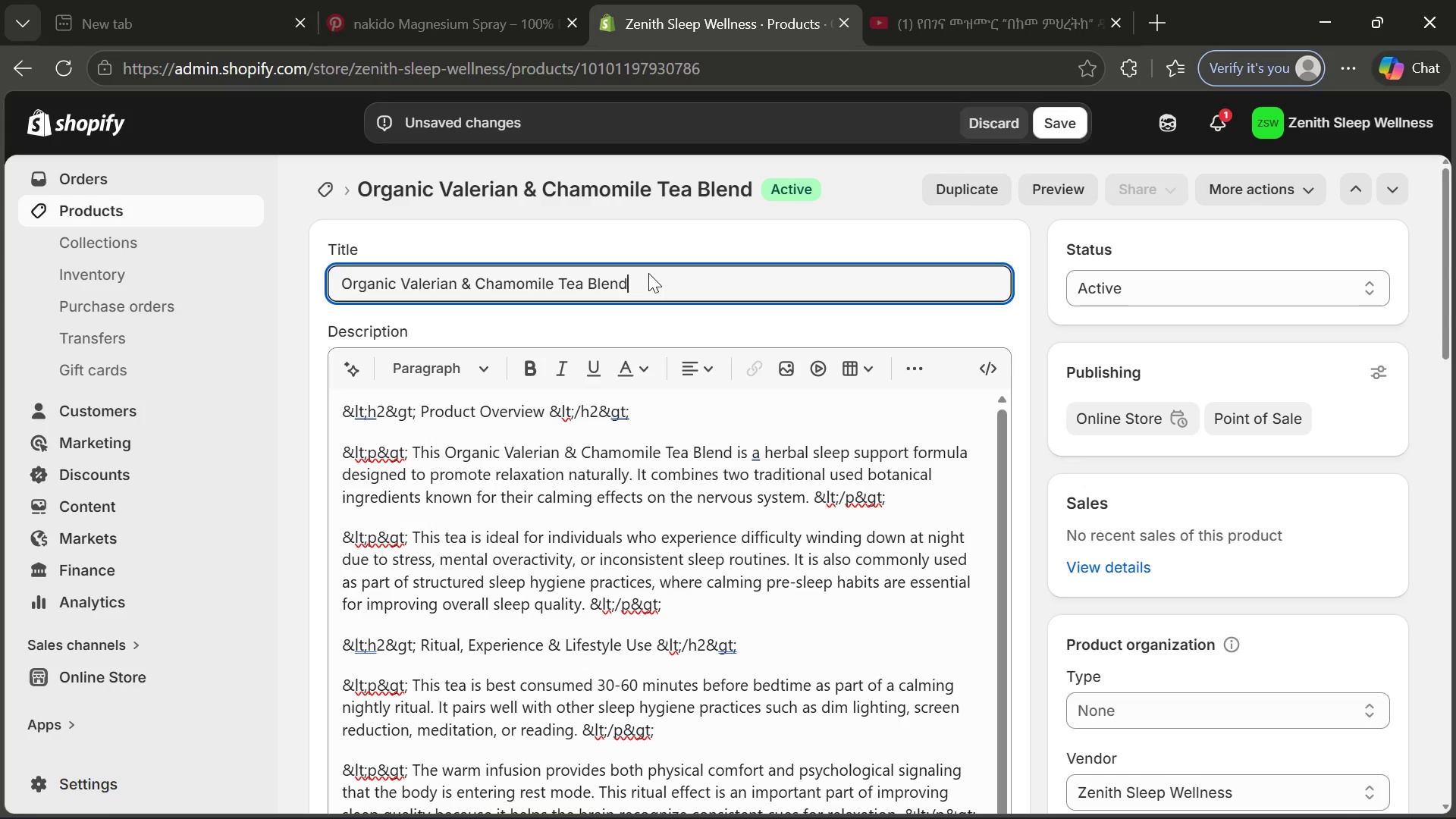 
key(Control+A)
 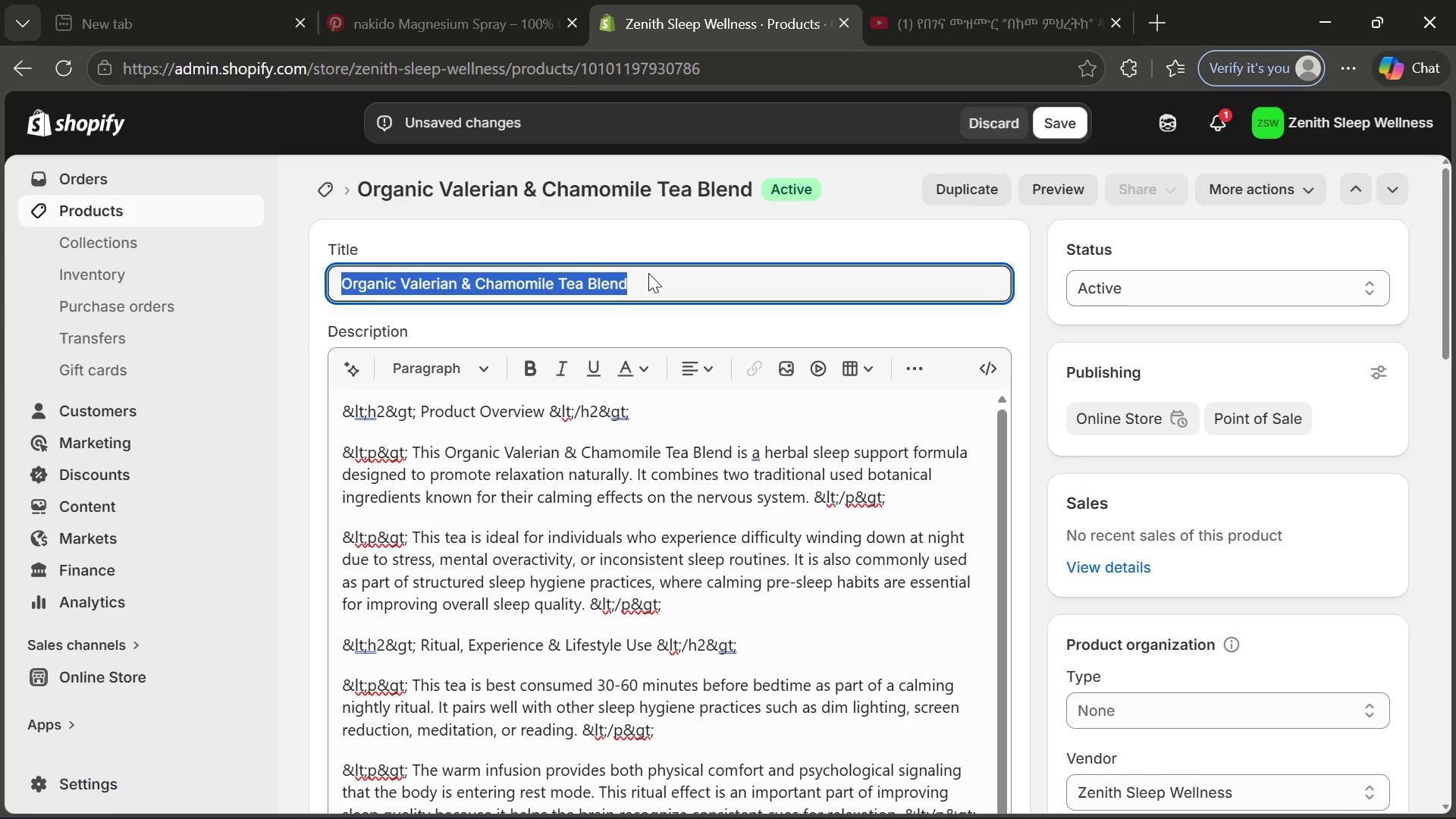 
key(Control+C)
 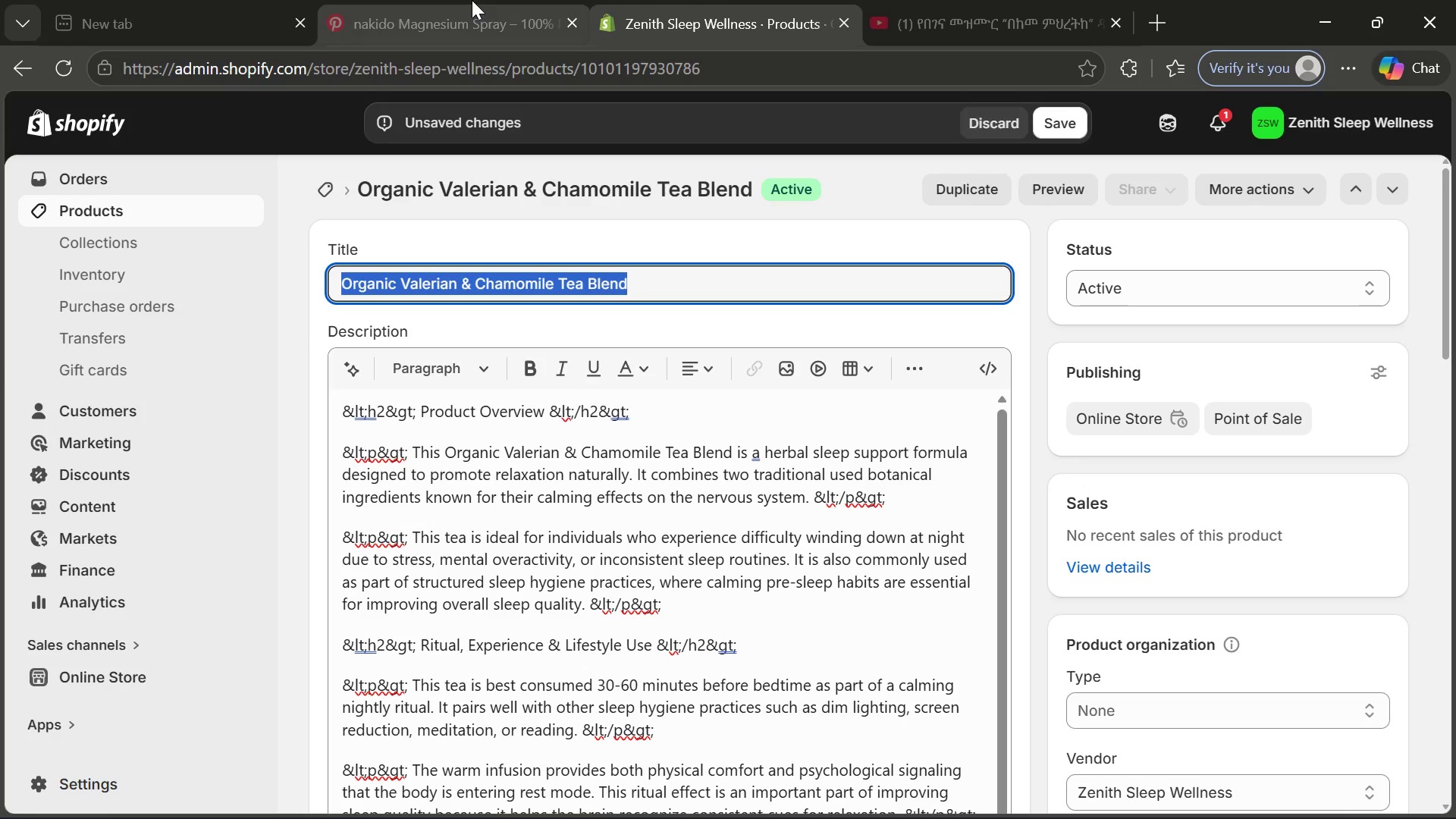 
left_click([471, 0])
 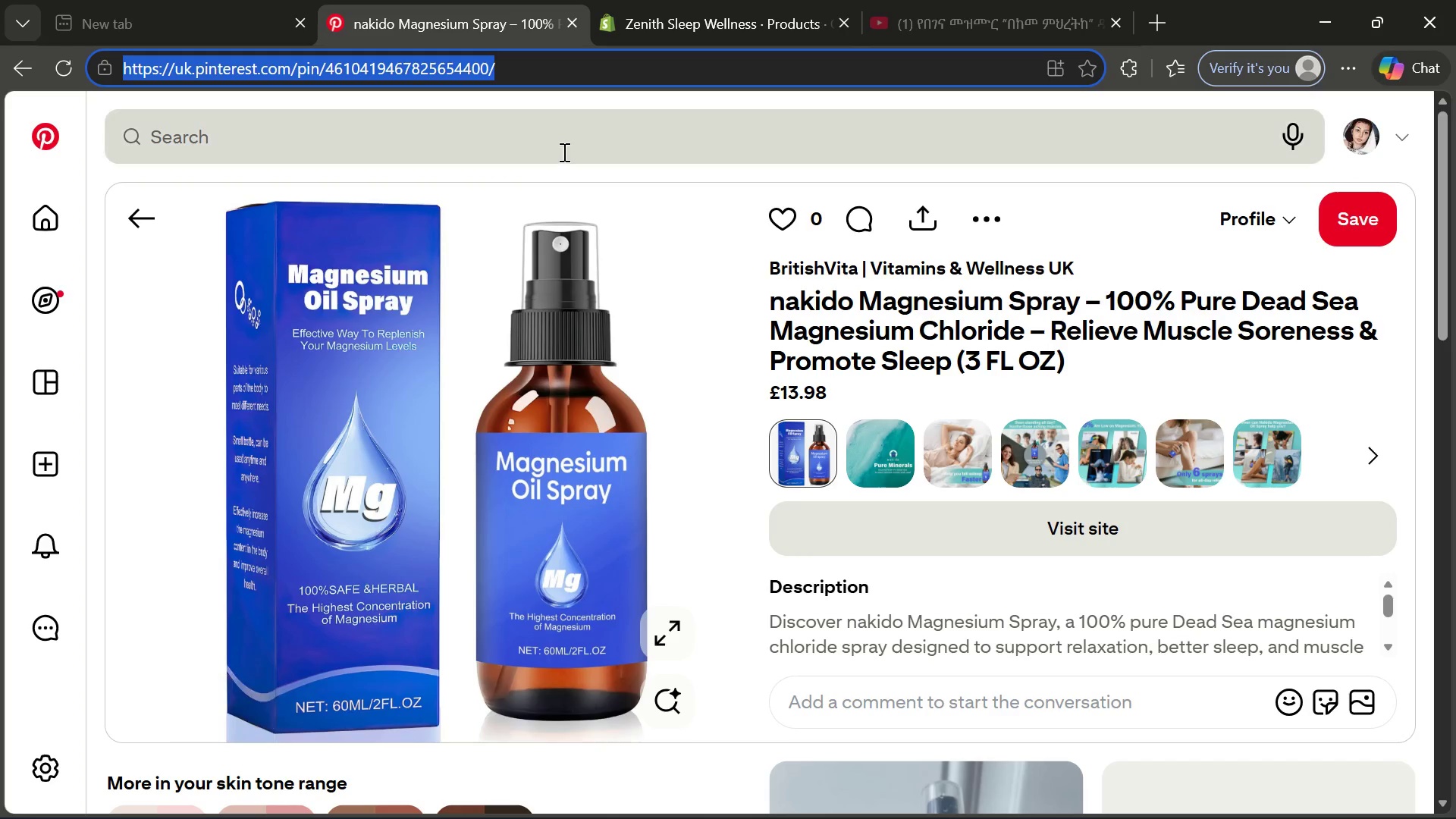 
left_click([563, 151])
 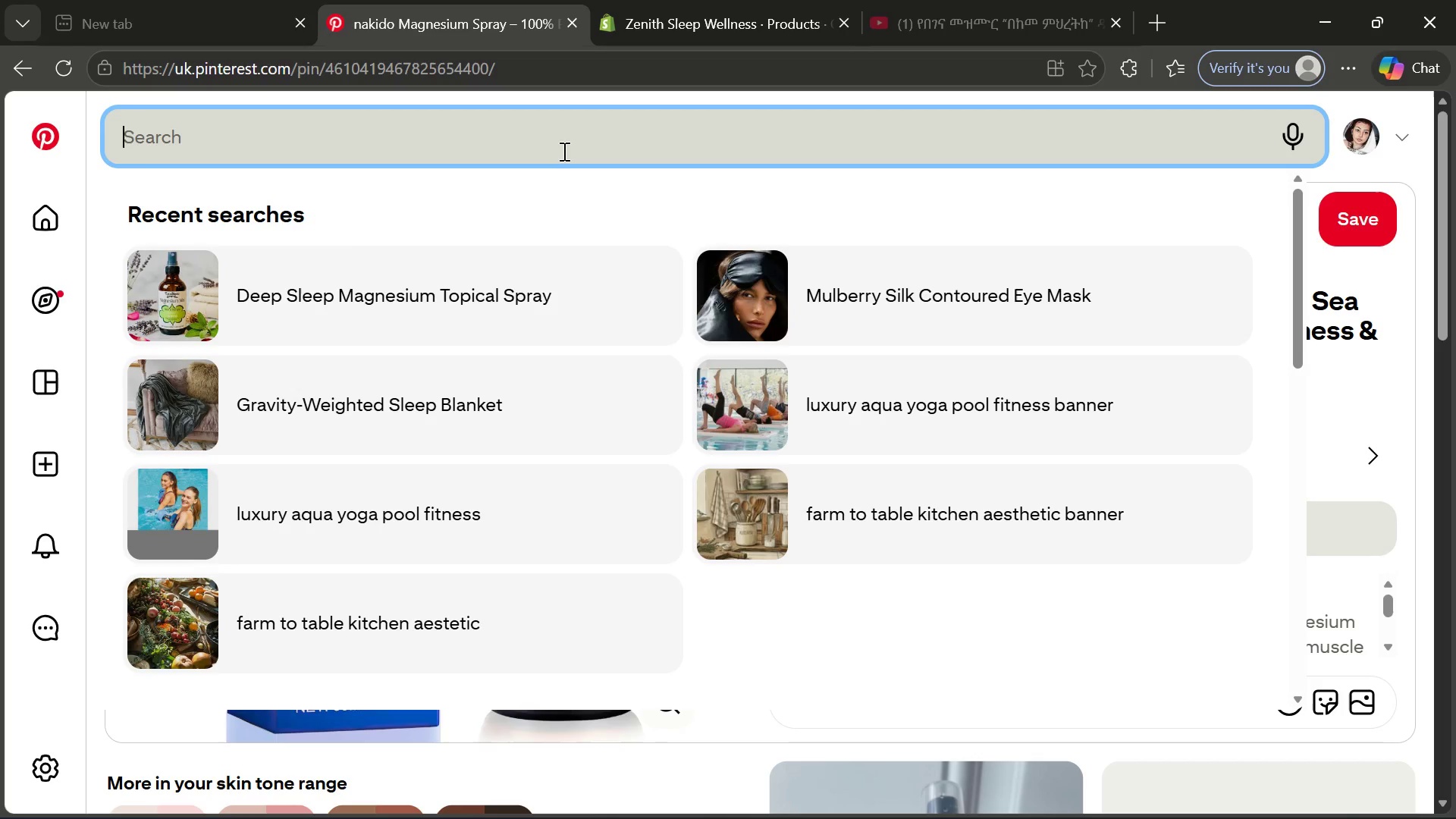 
key(Control+V)
 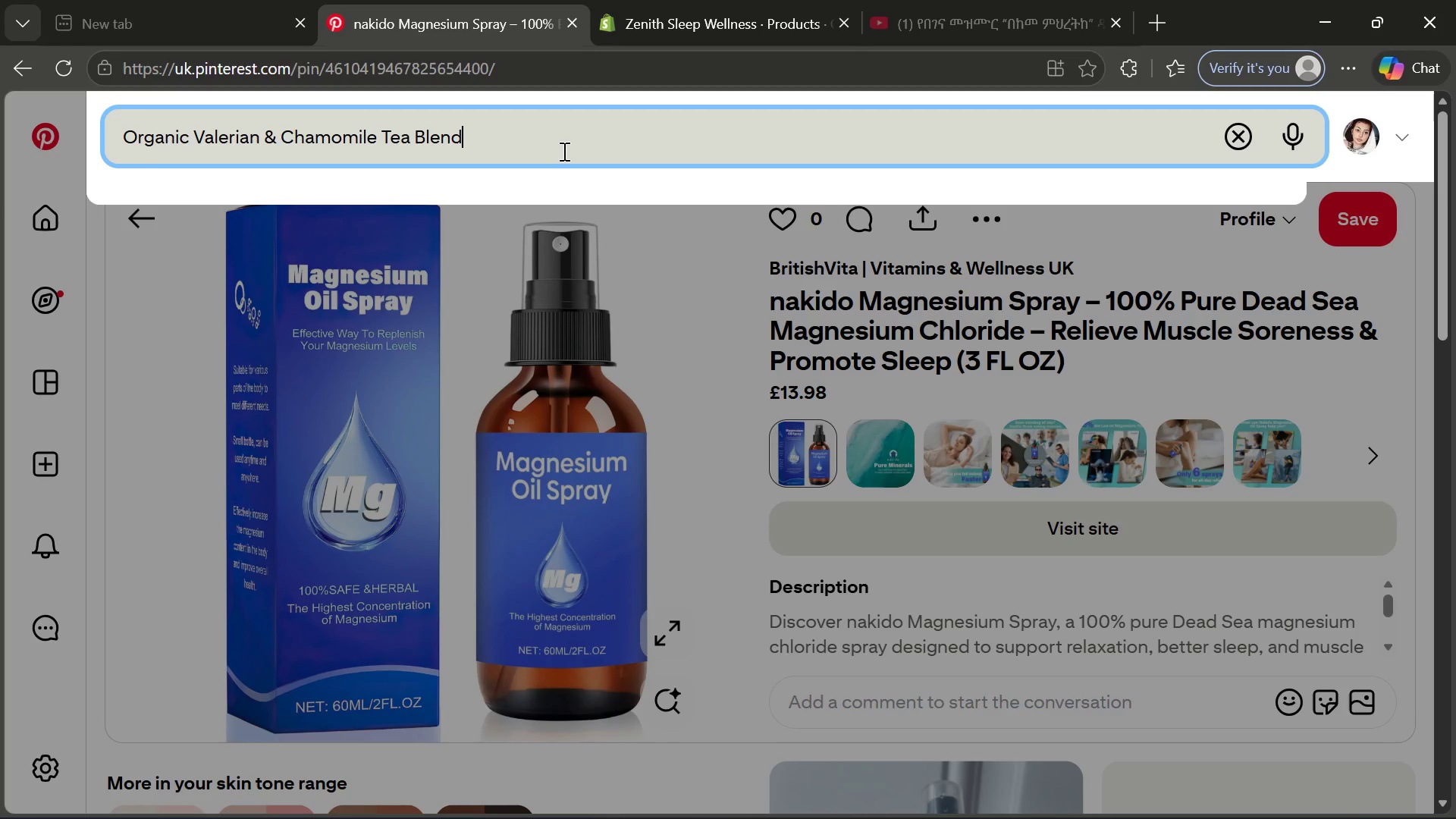 
key(Control+Enter)
 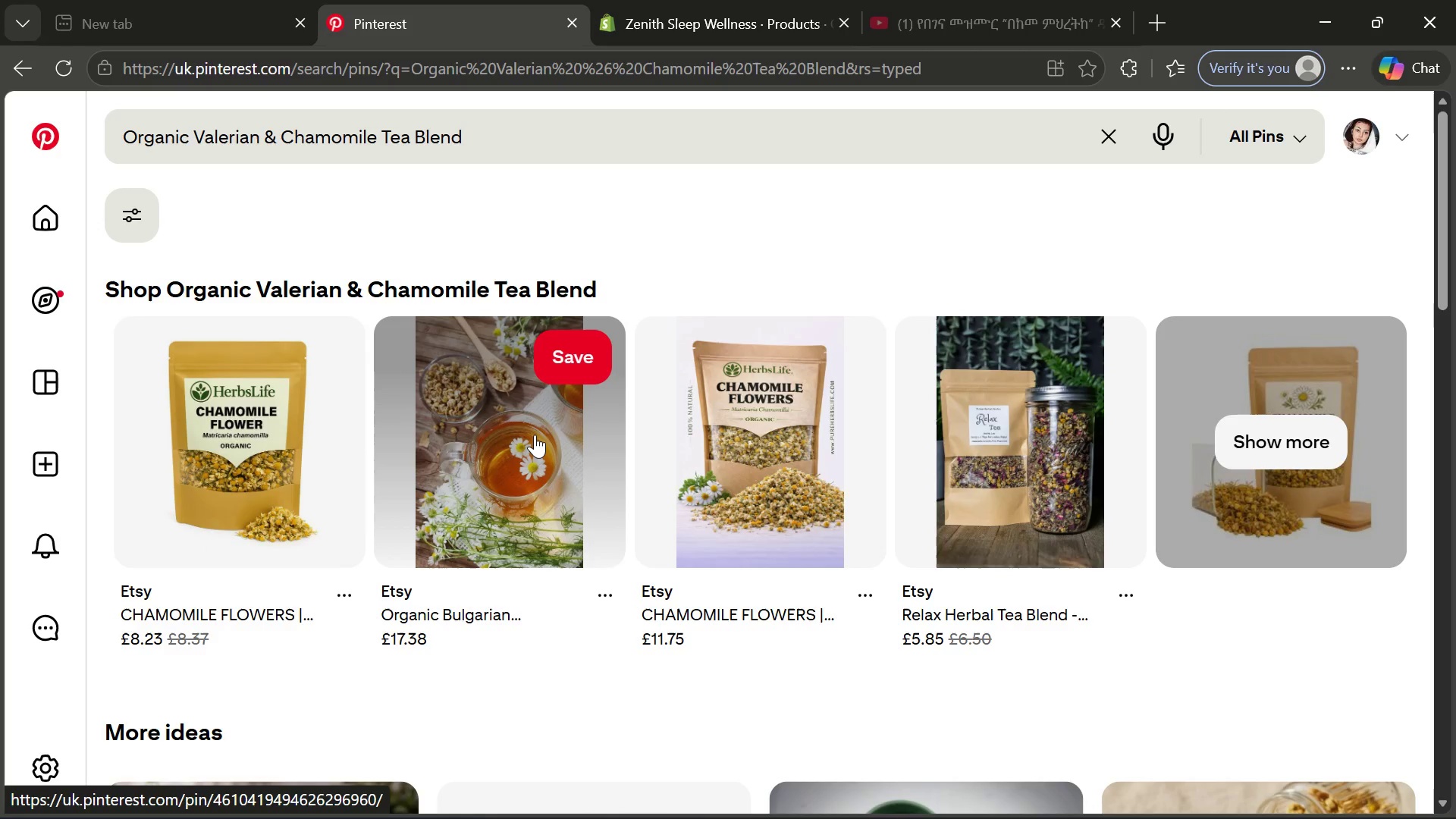 
wait(33.58)
 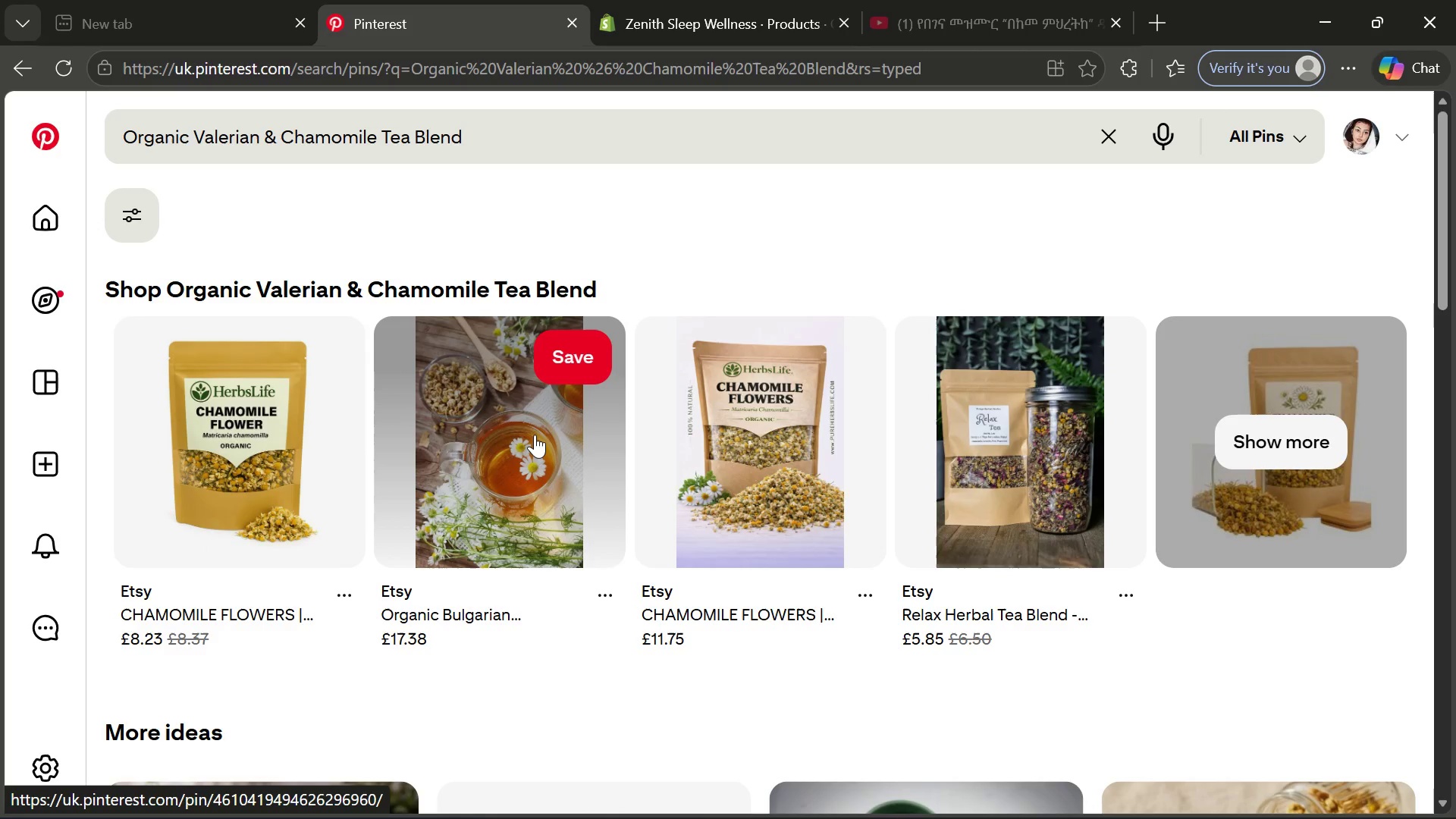 
left_click([535, 435])
 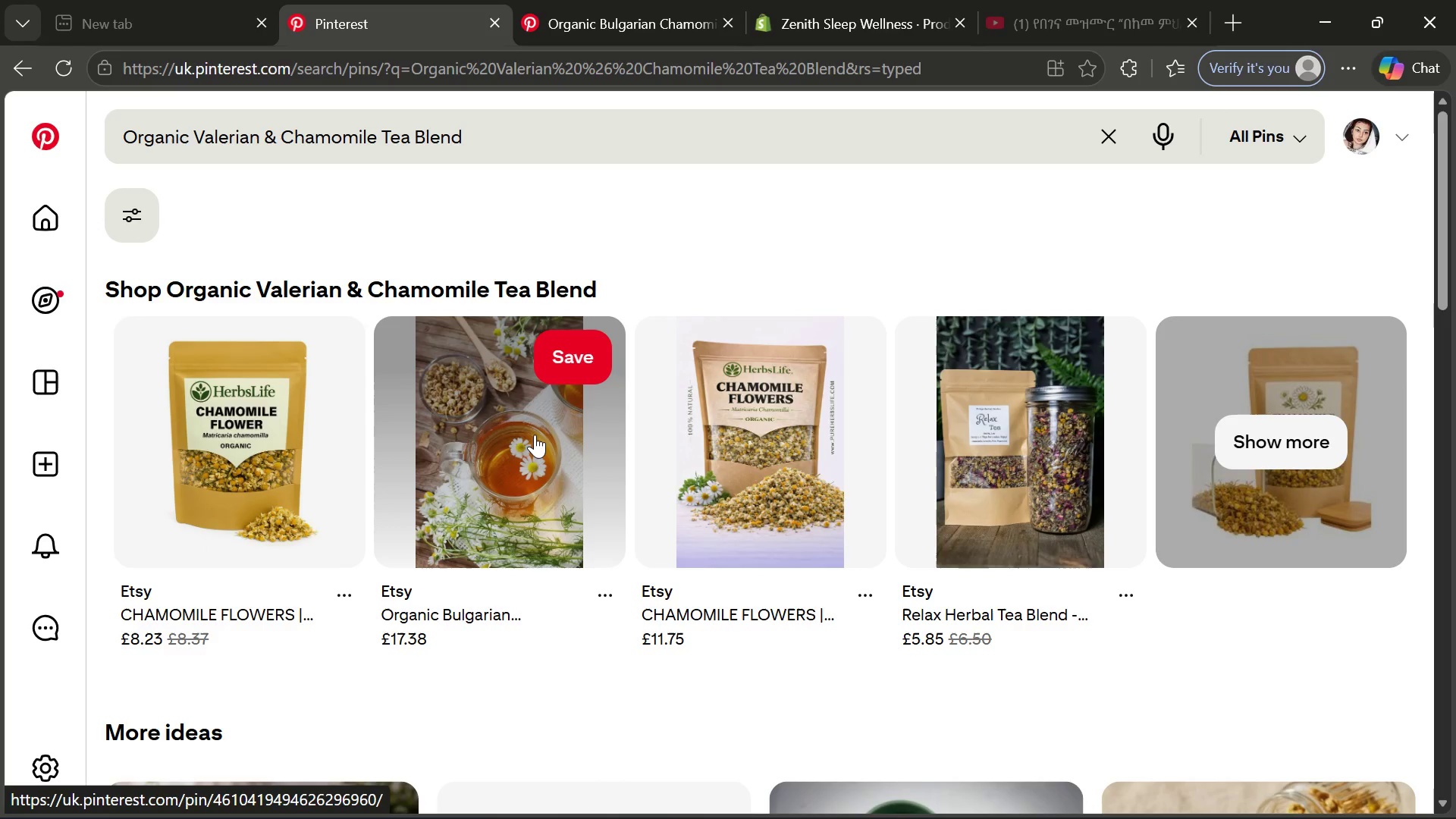 
left_click([649, 0])
 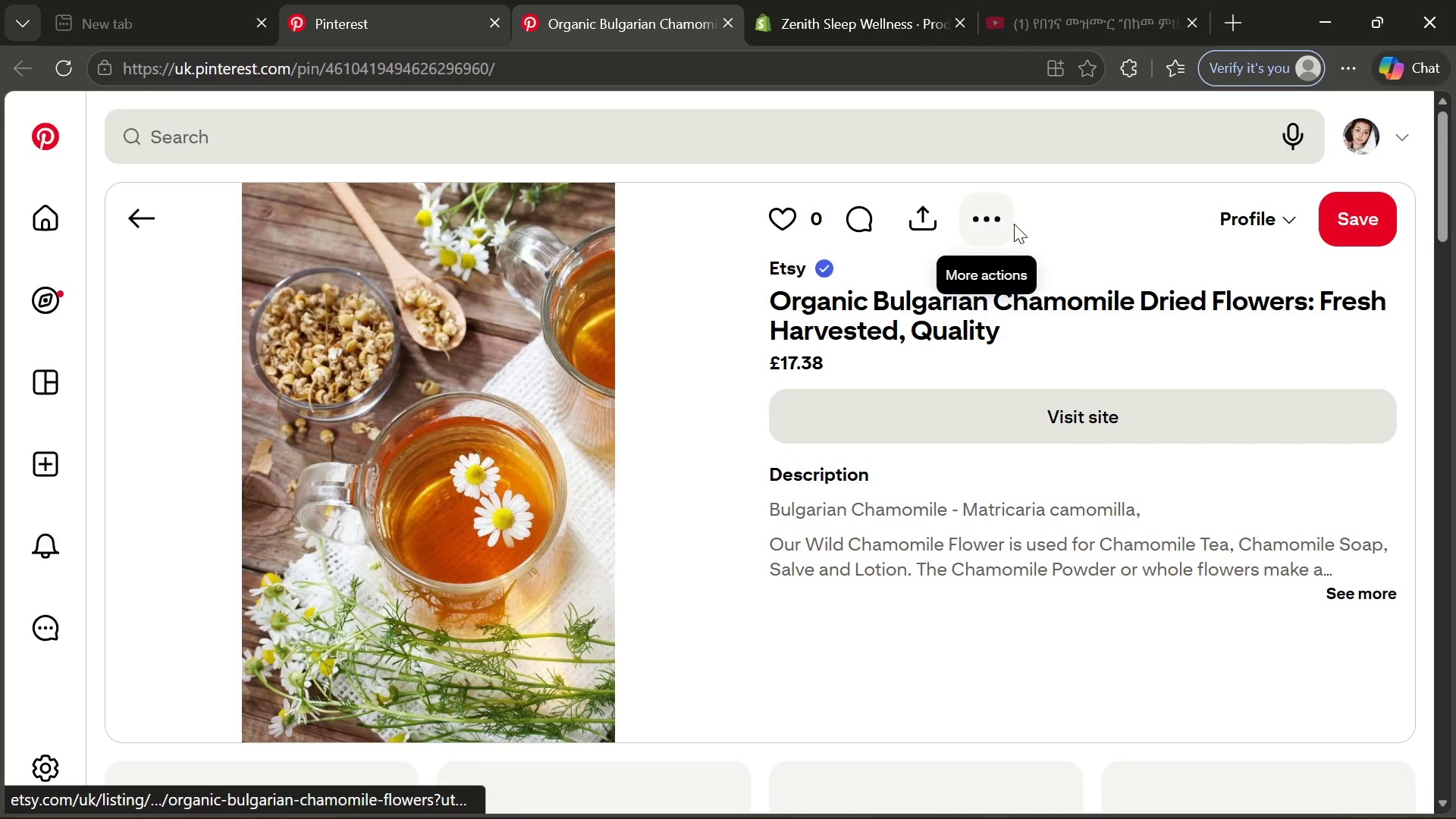 
left_click([992, 221])
 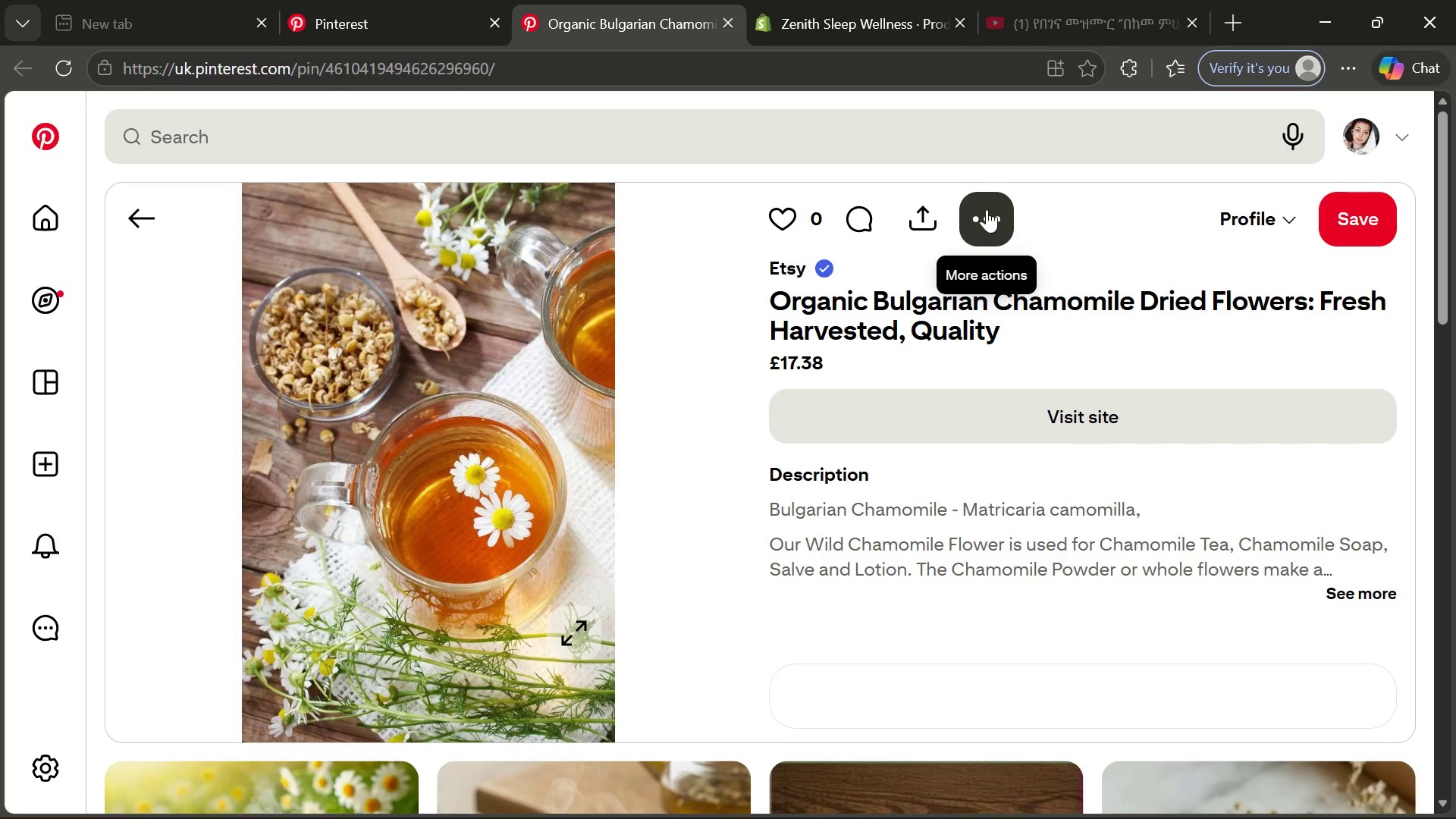 
left_click([987, 207])
 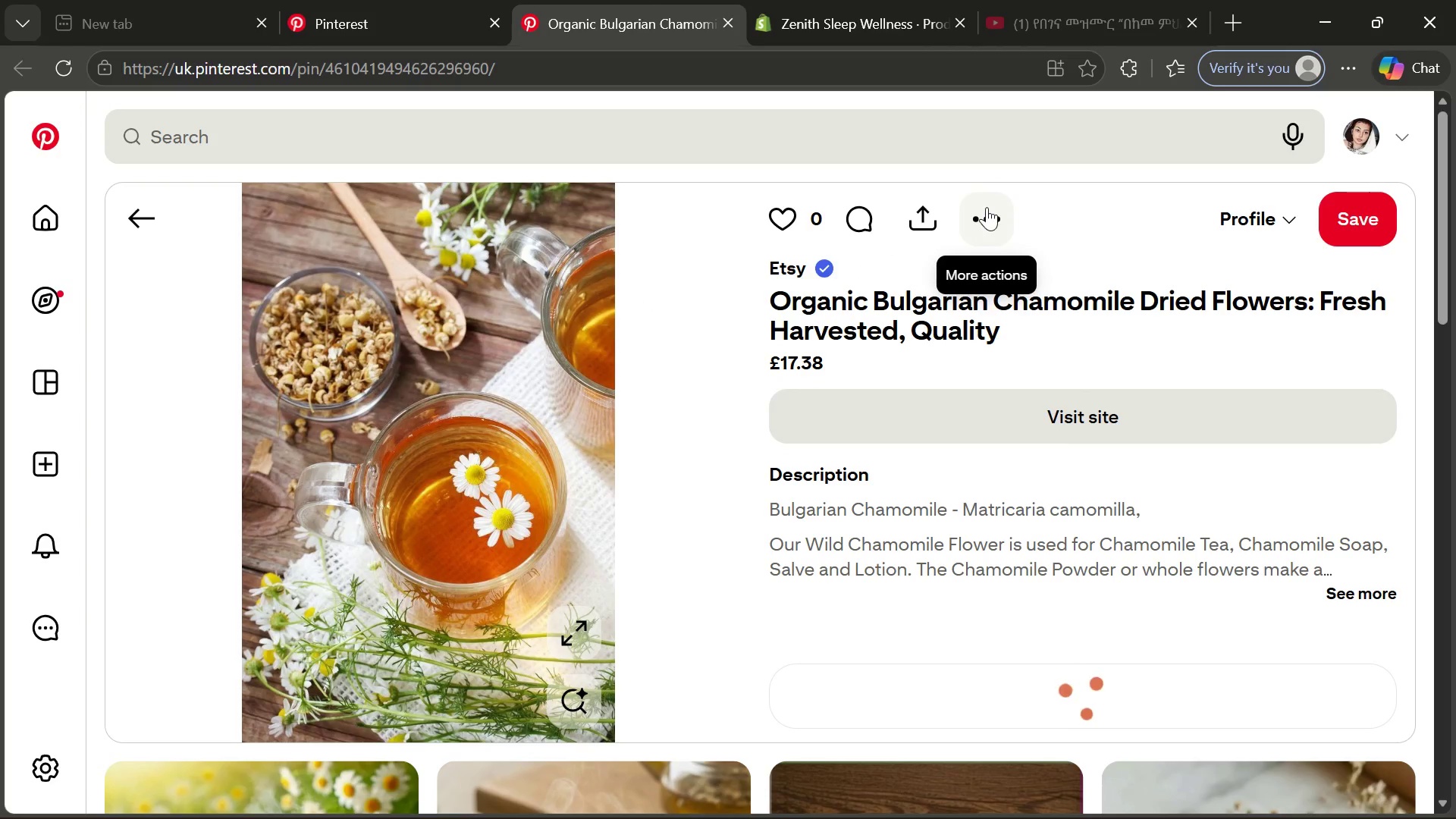 
left_click([987, 207])
 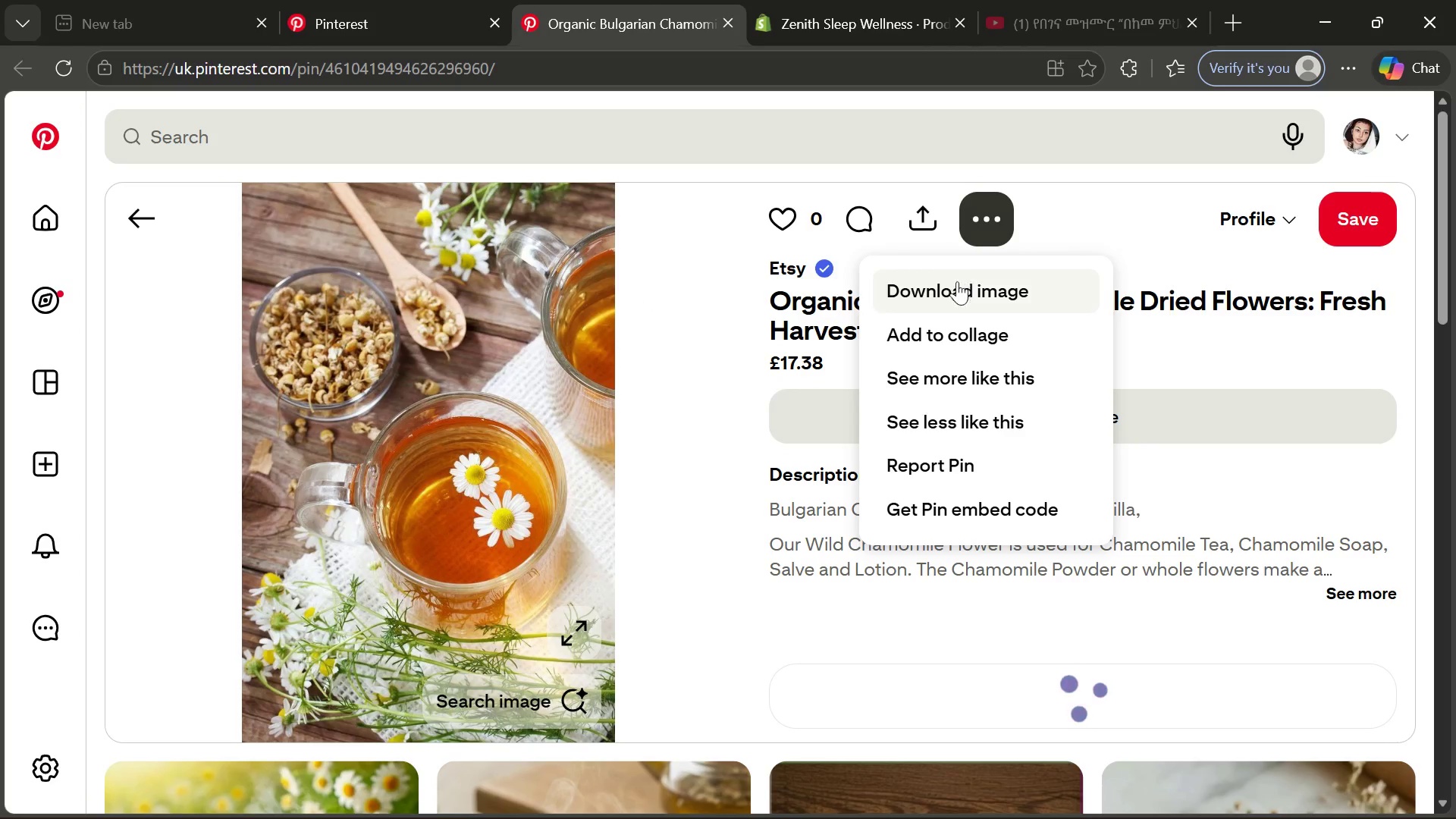 
left_click([953, 292])
 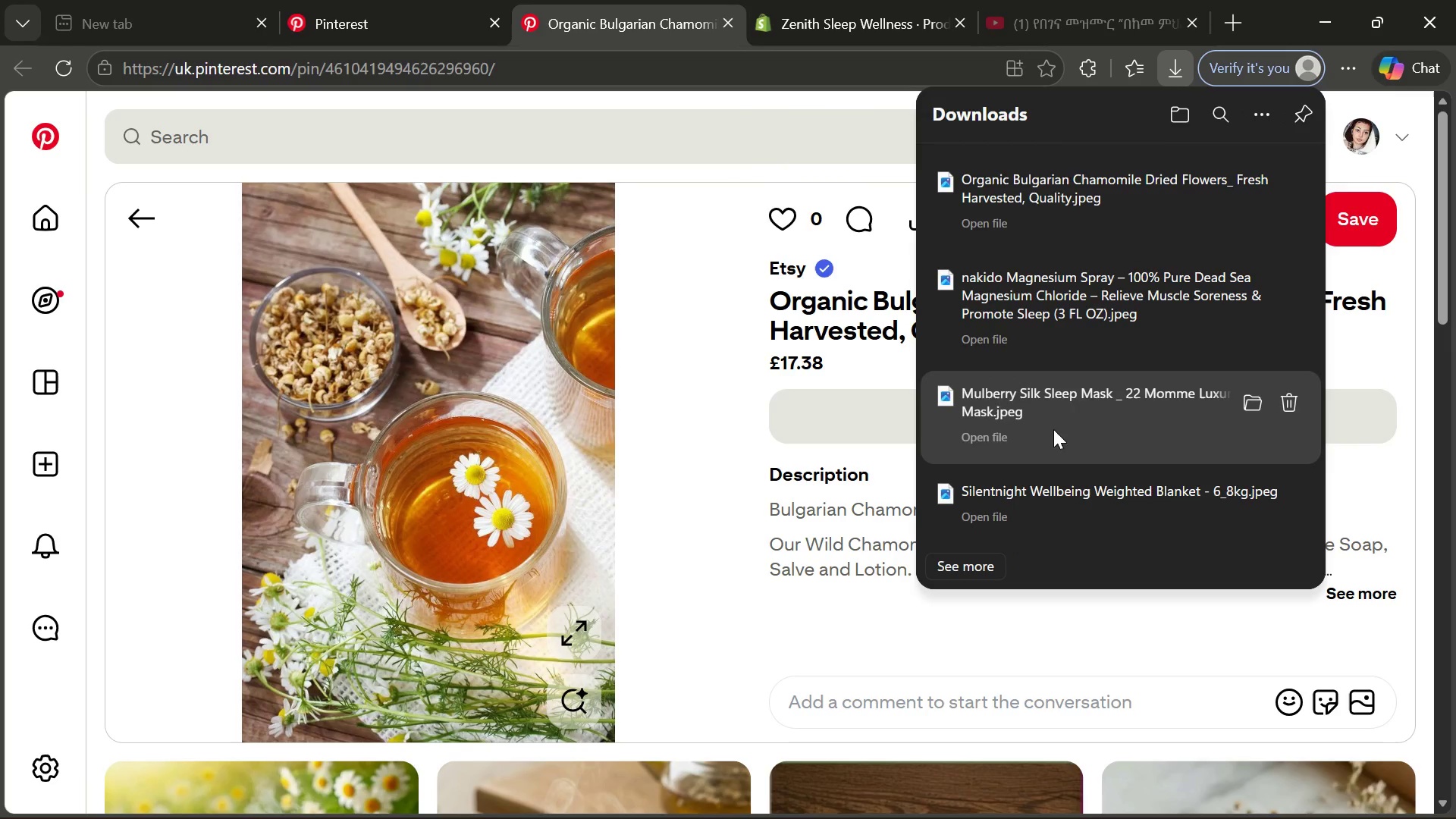 
left_click([824, 0])
 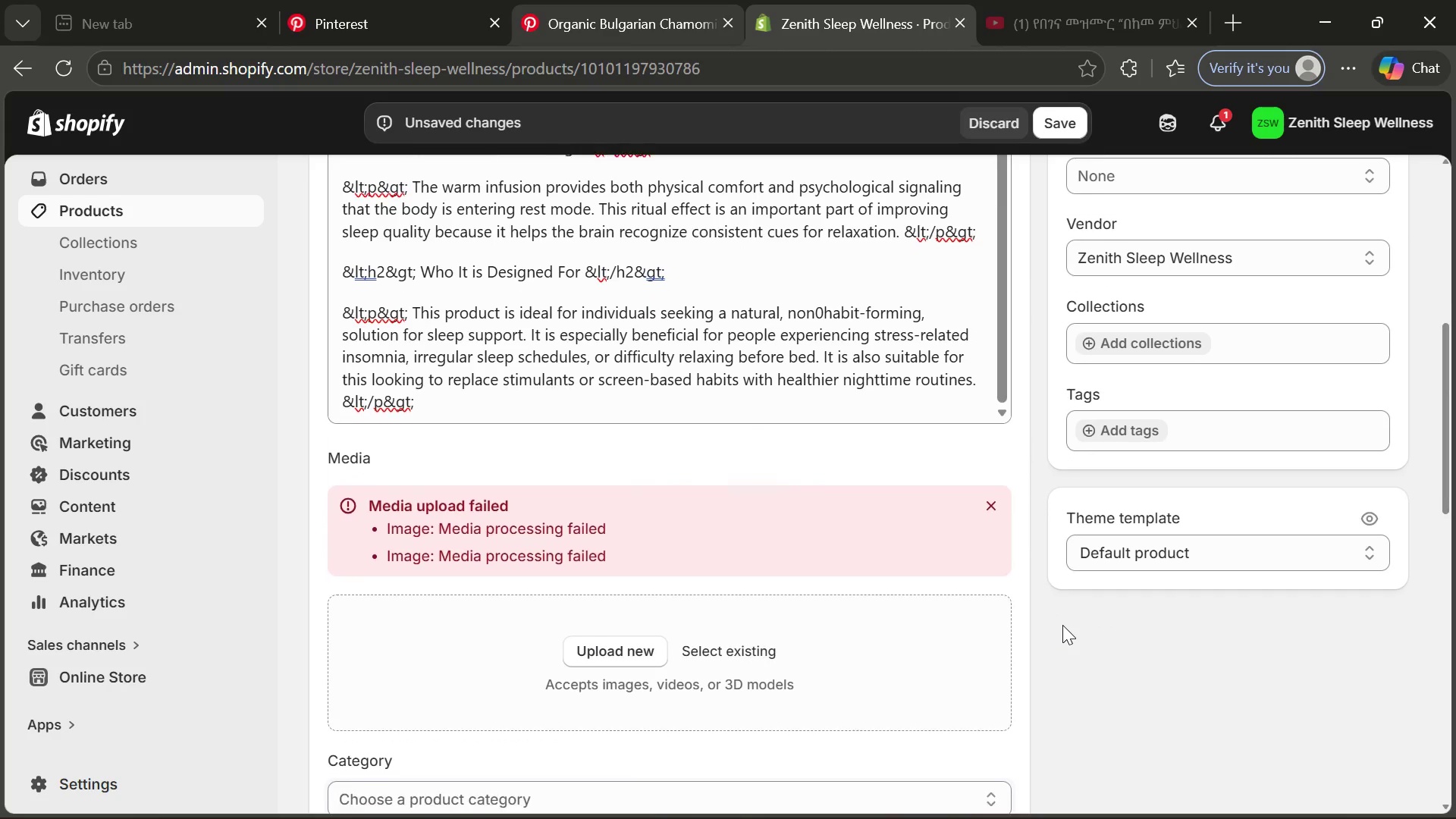 
left_click([634, 656])
 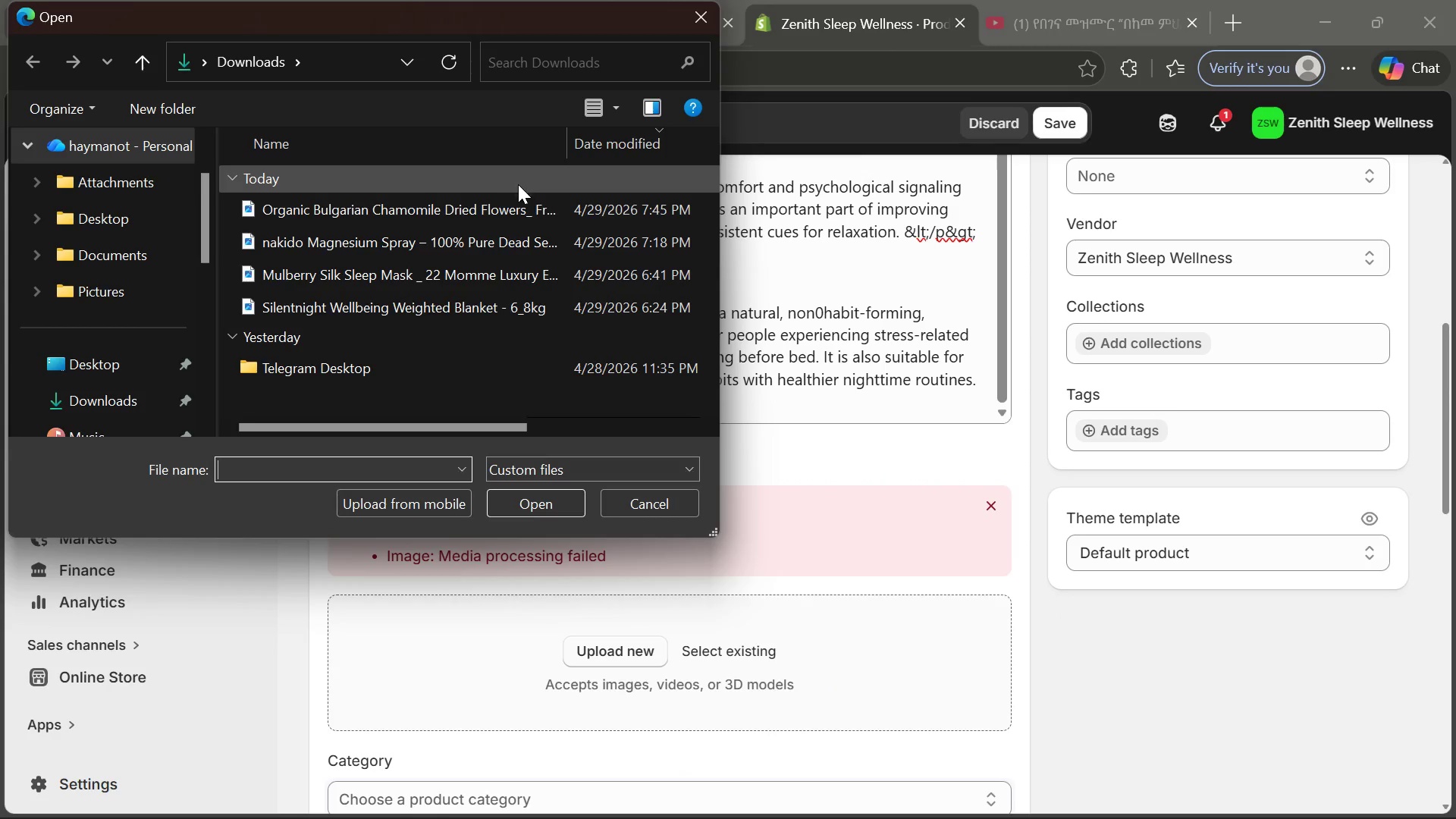 
double_click([525, 199])
 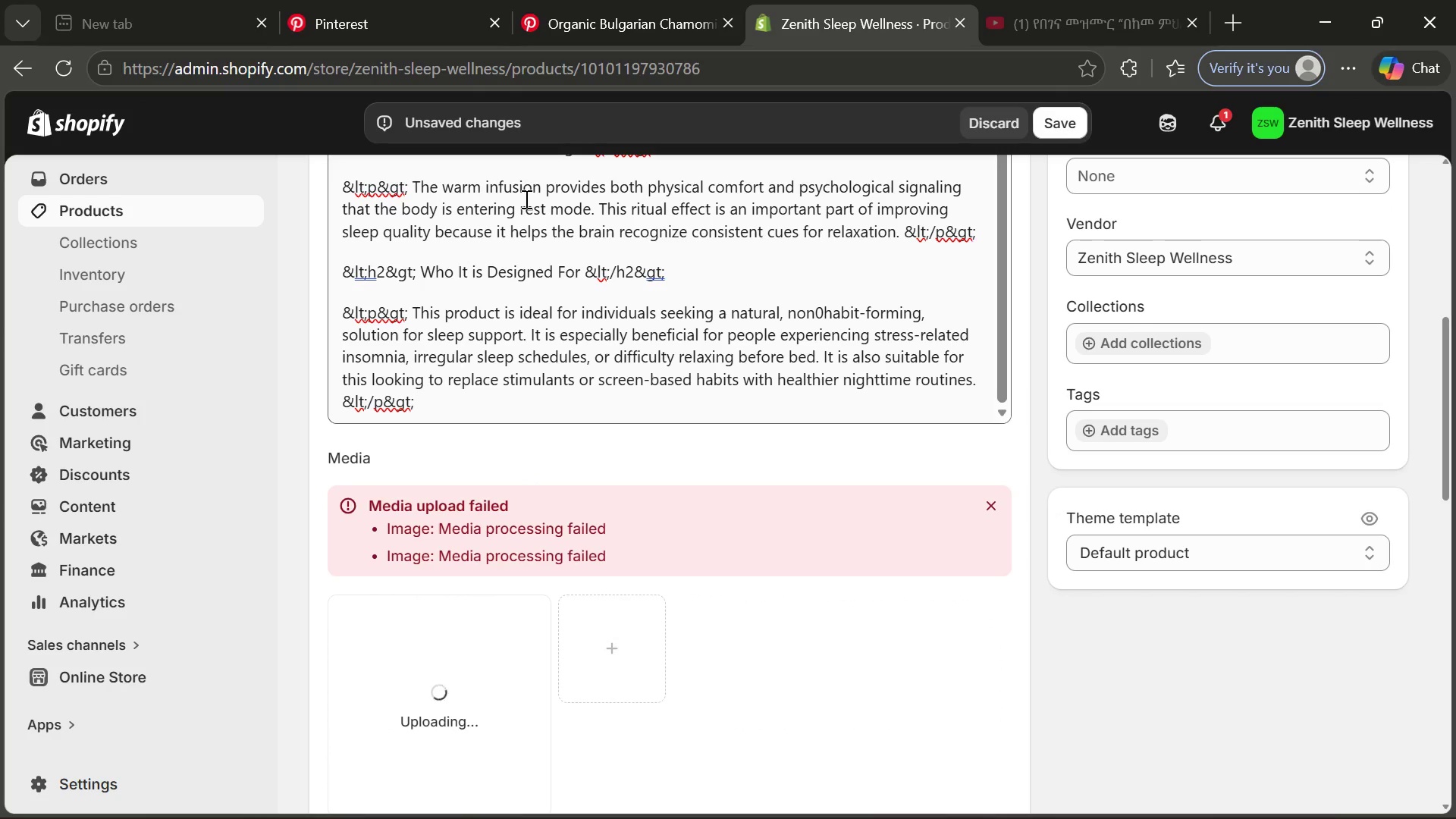 
left_click([960, 777])